 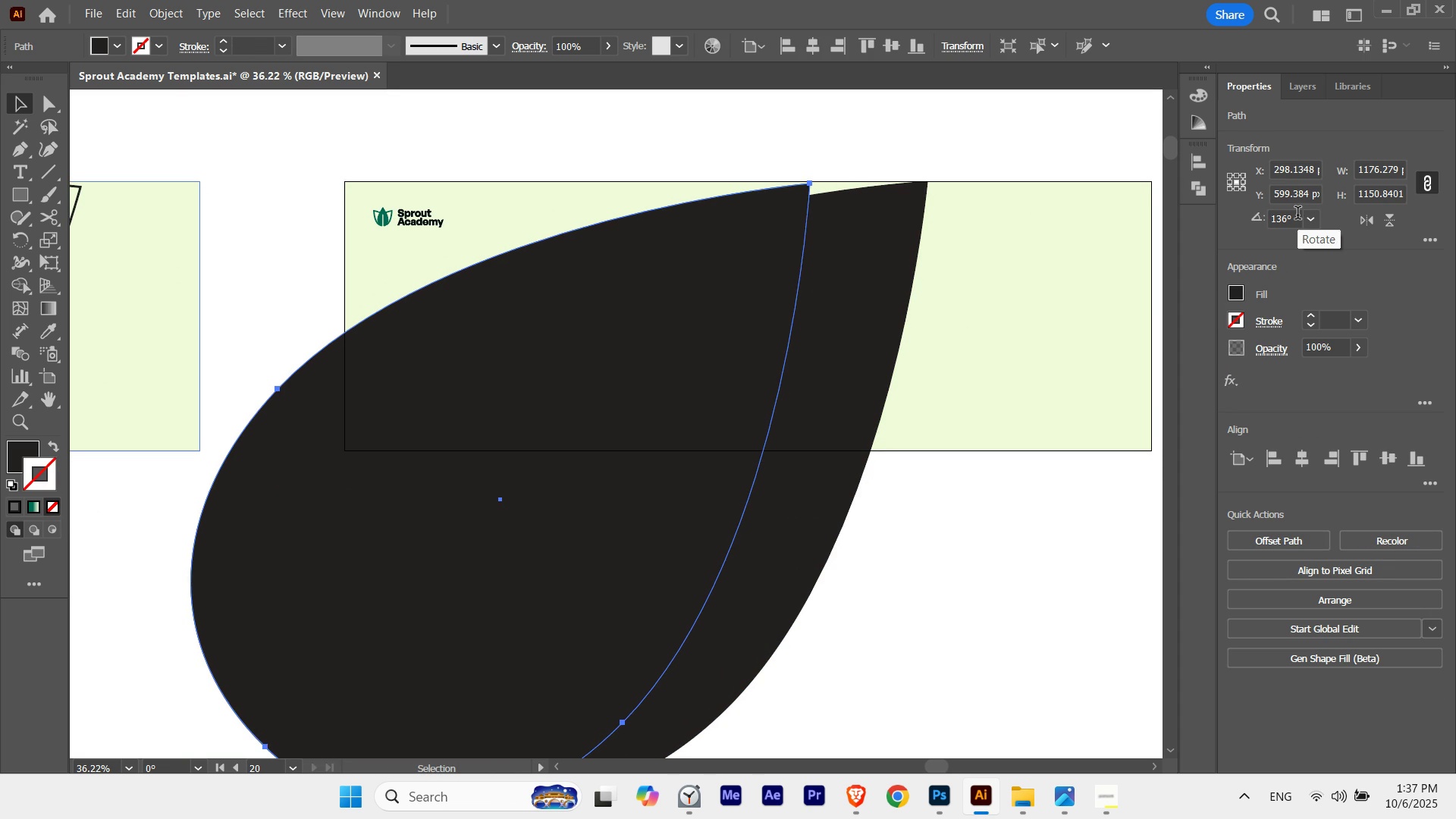 
scroll: coordinate [1298, 215], scroll_direction: none, amount: 0.0
 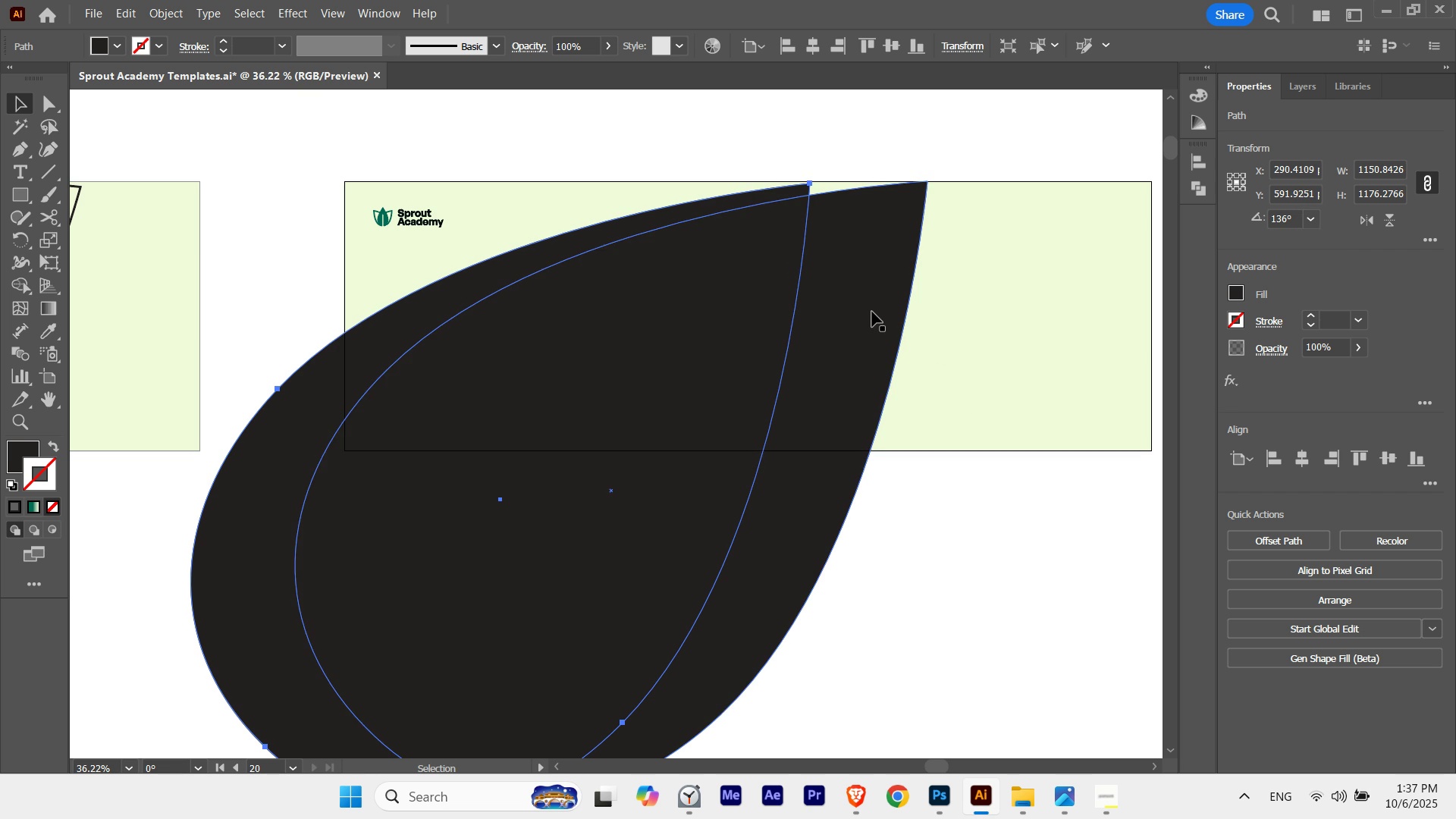 
left_click([872, 312])
 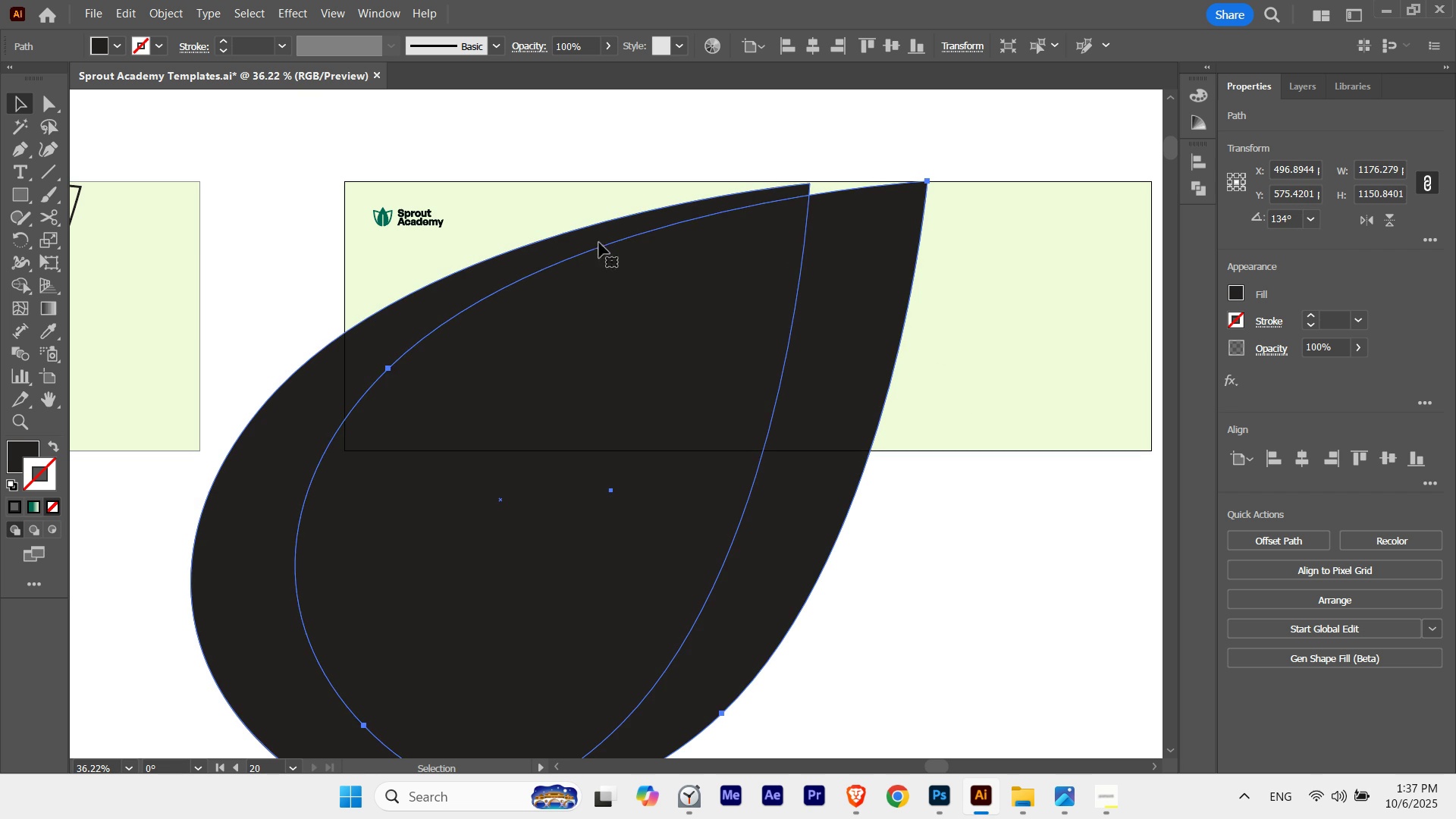 
left_click([598, 236])
 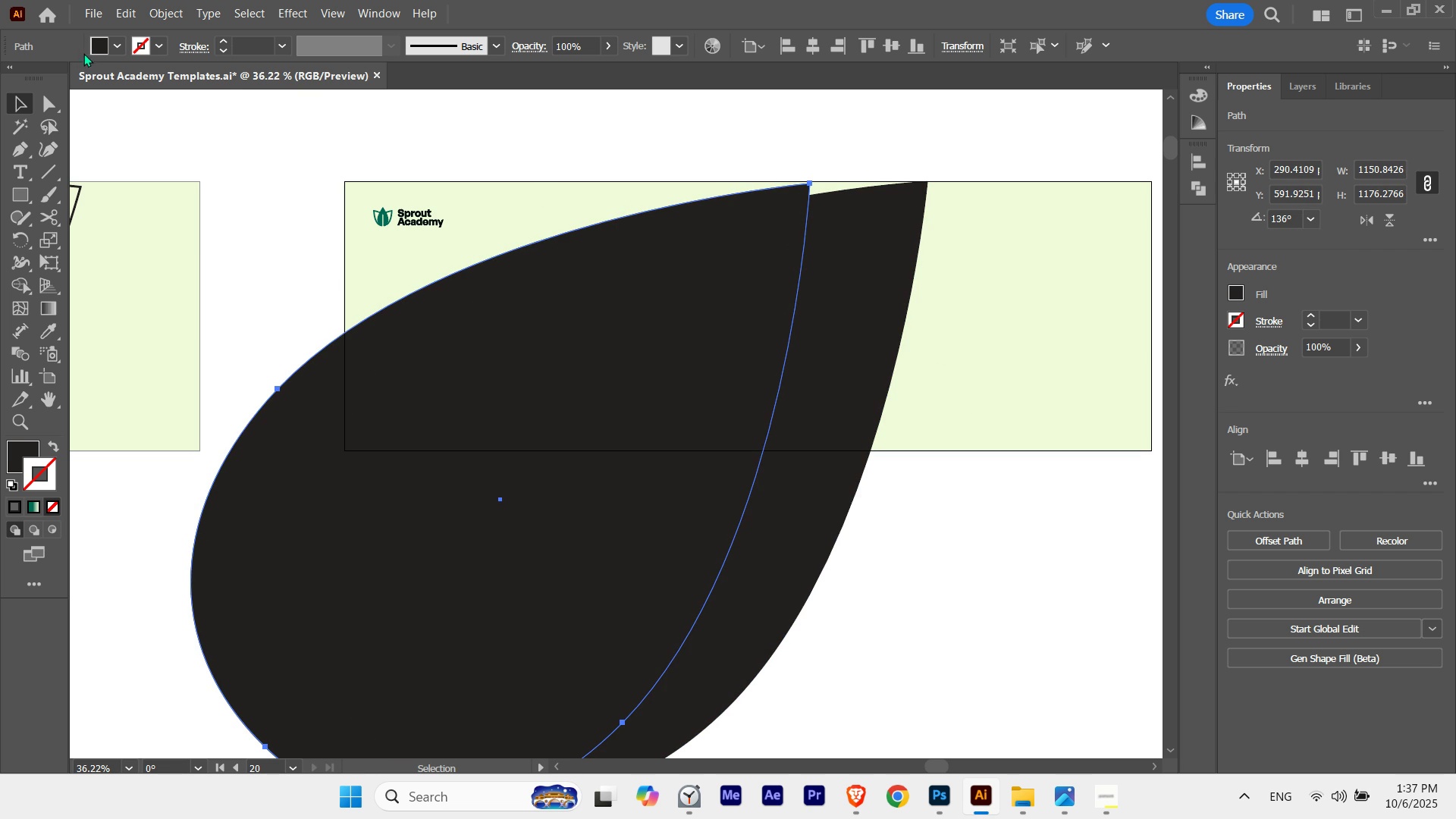 
left_click([96, 49])
 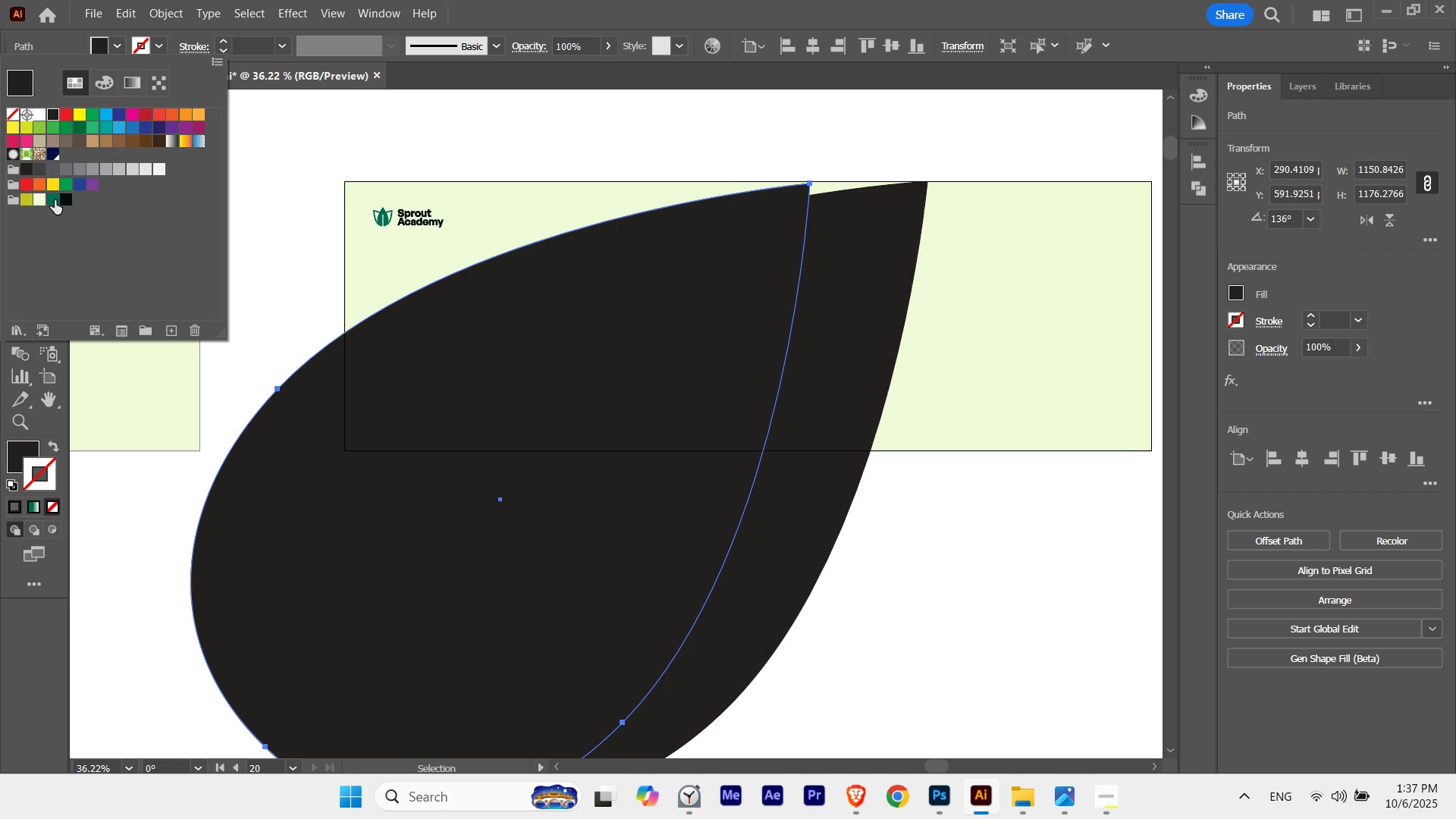 
left_click([55, 200])
 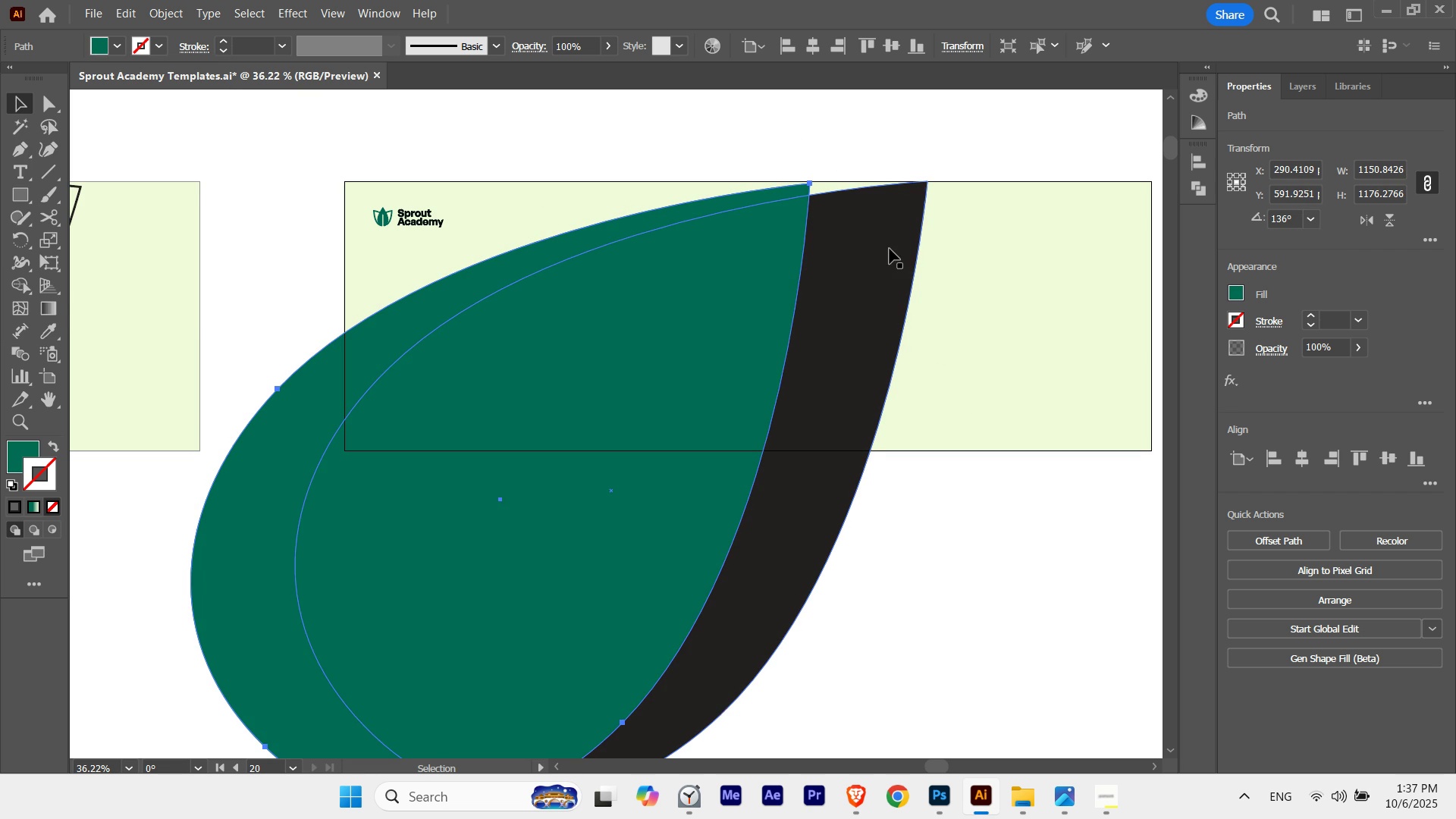 
double_click([889, 249])